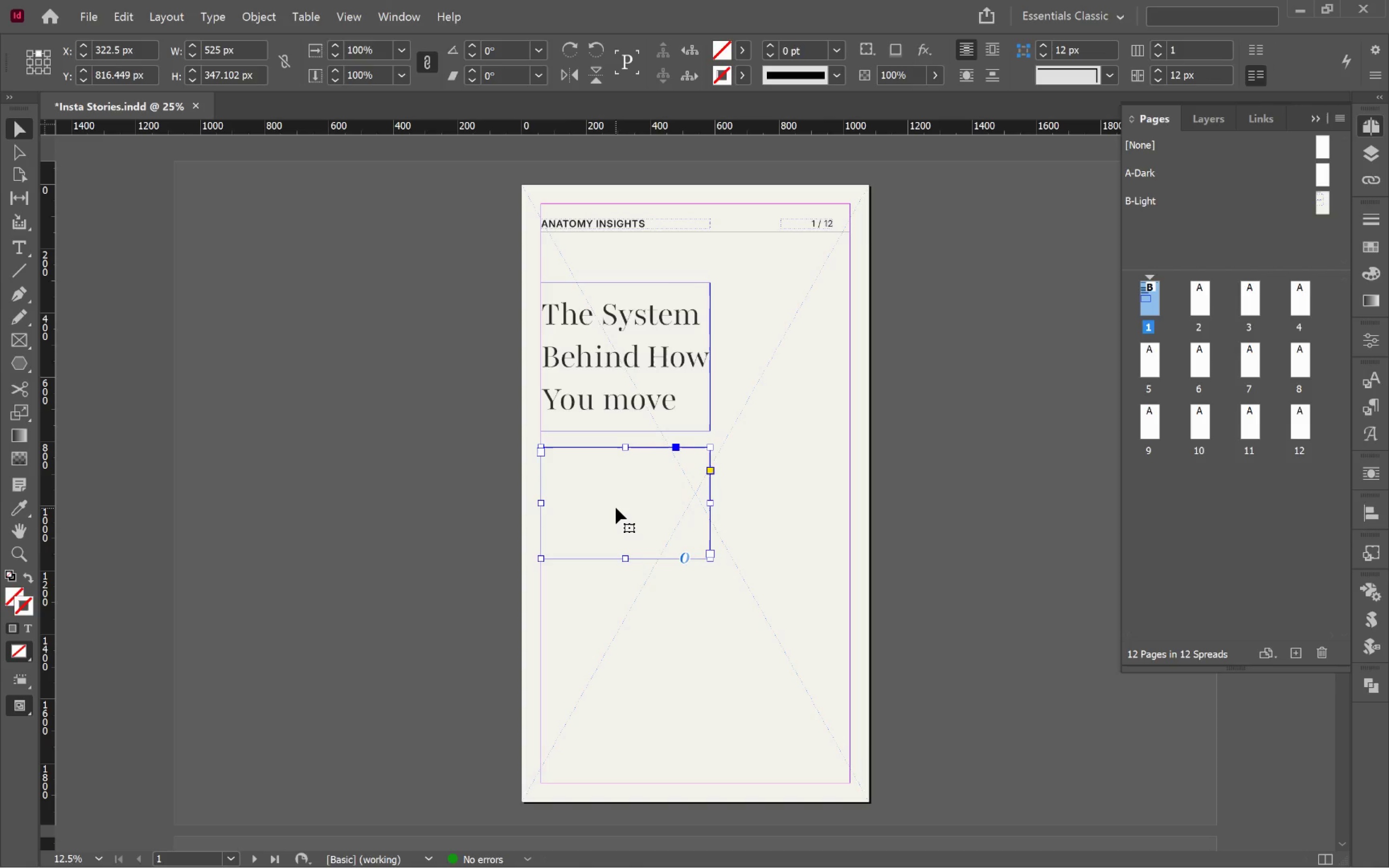 
double_click([616, 508])
 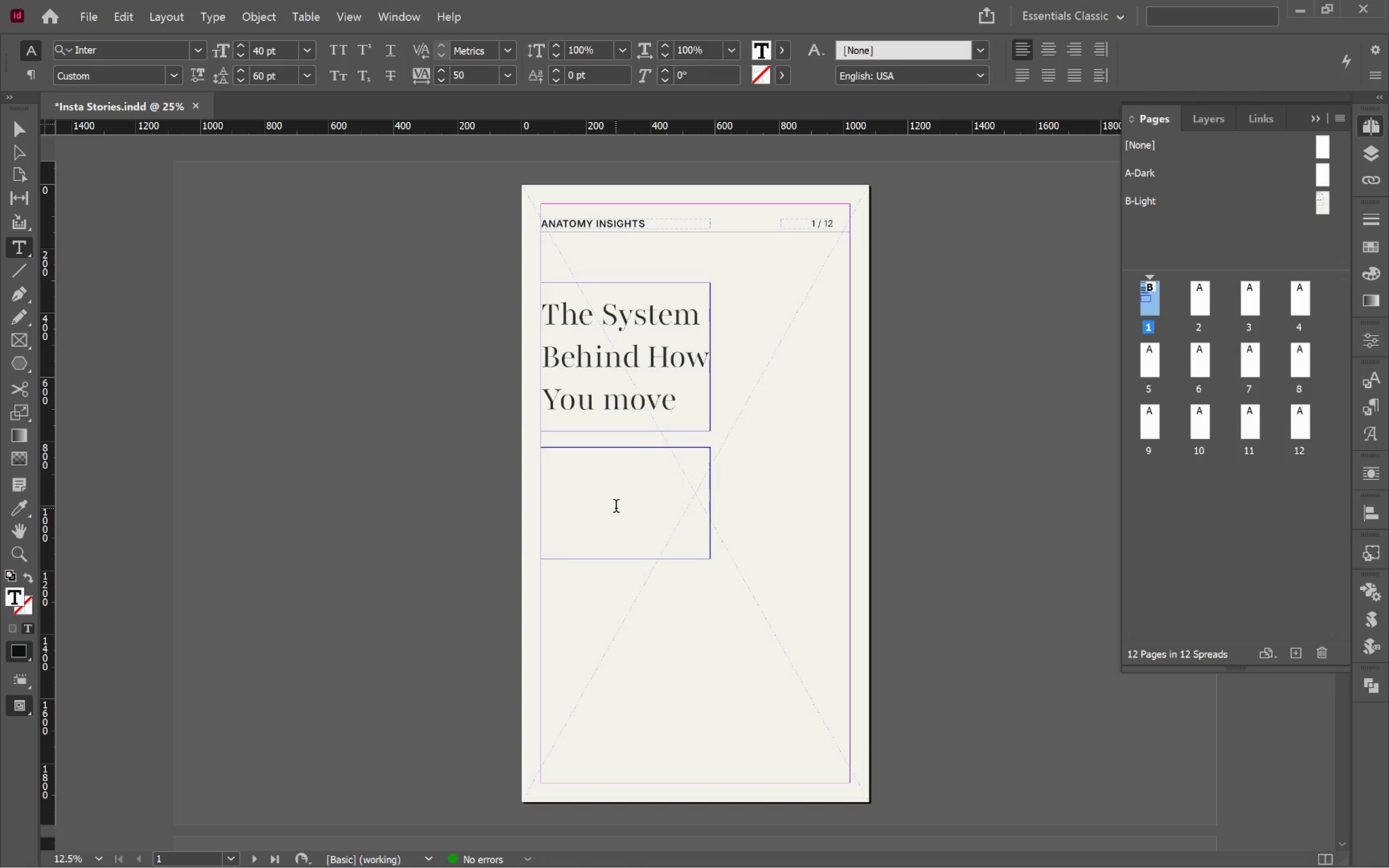 
hold_key(key=ControlLeft, duration=0.31)
 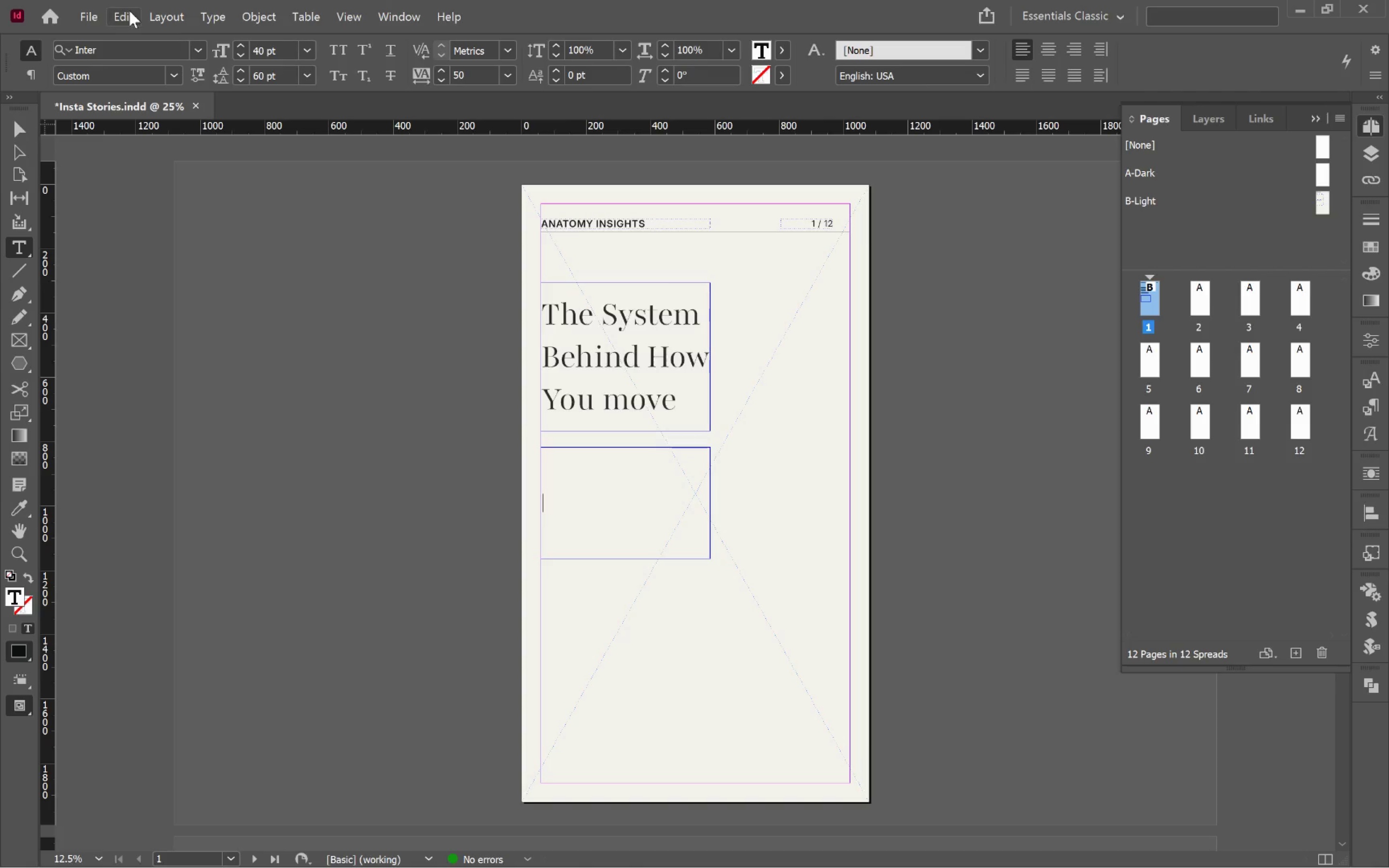 
left_click([128, 9])
 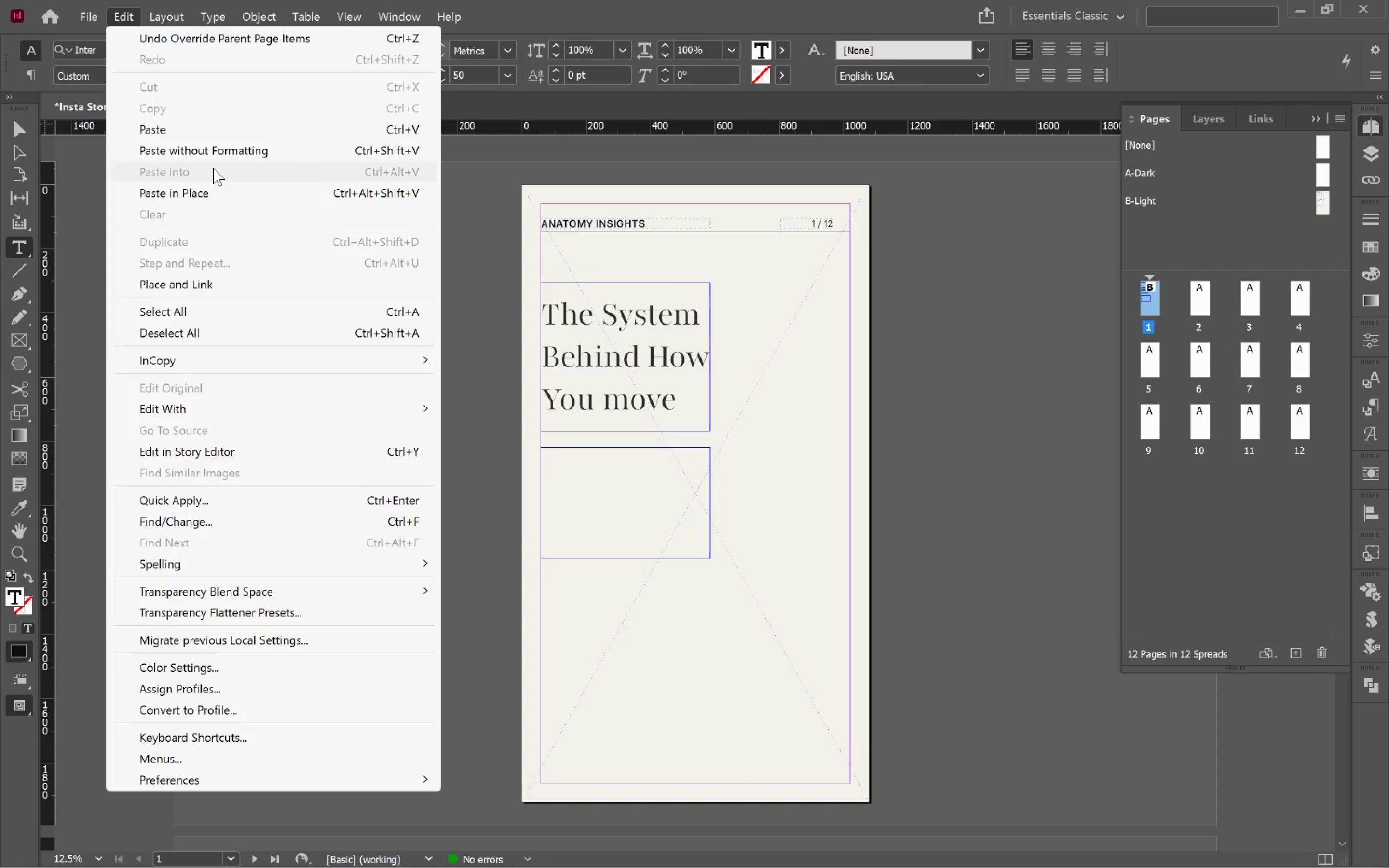 
left_click([229, 149])
 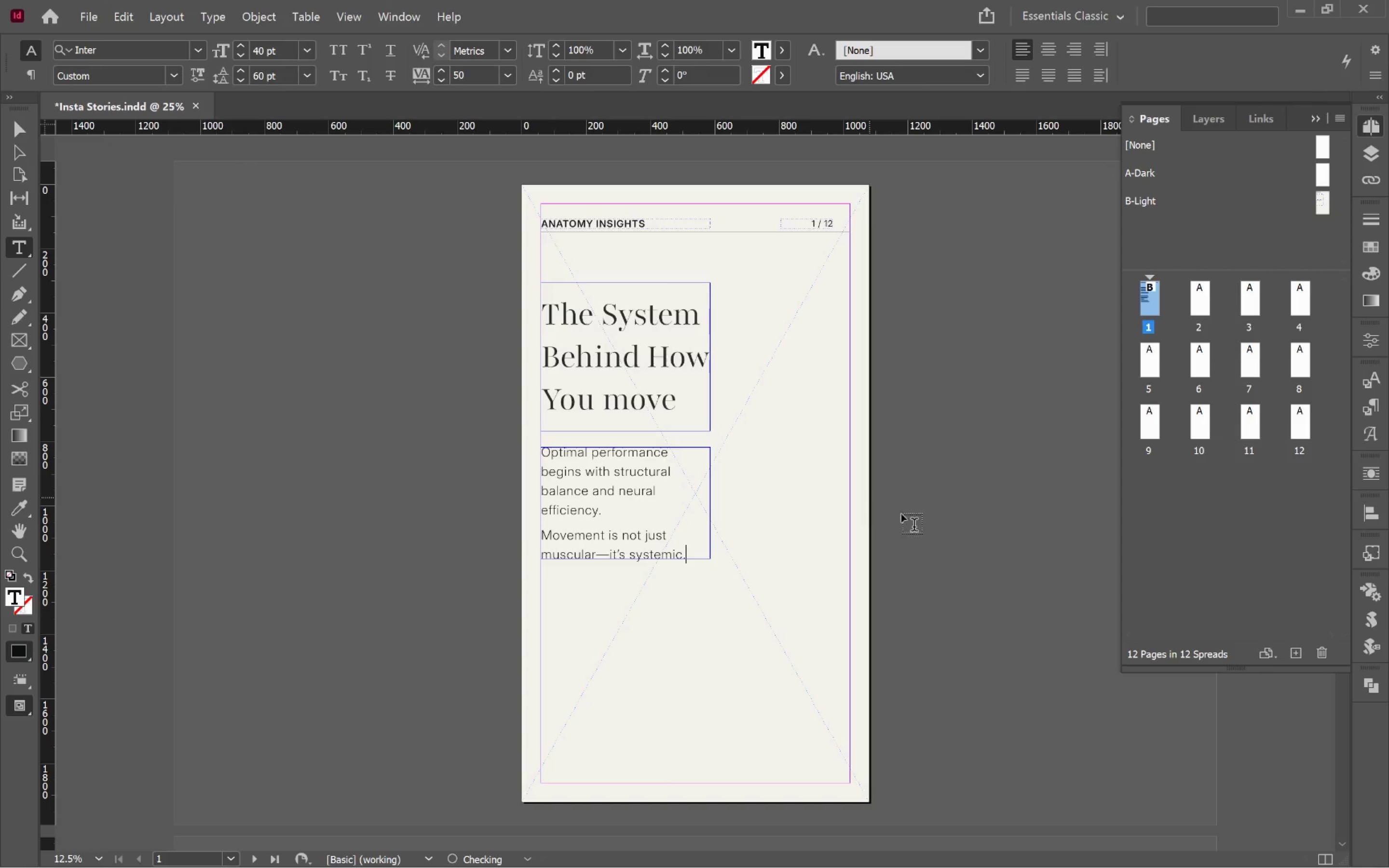 
hold_key(key=ControlLeft, duration=0.62)
left_click([968, 544])
 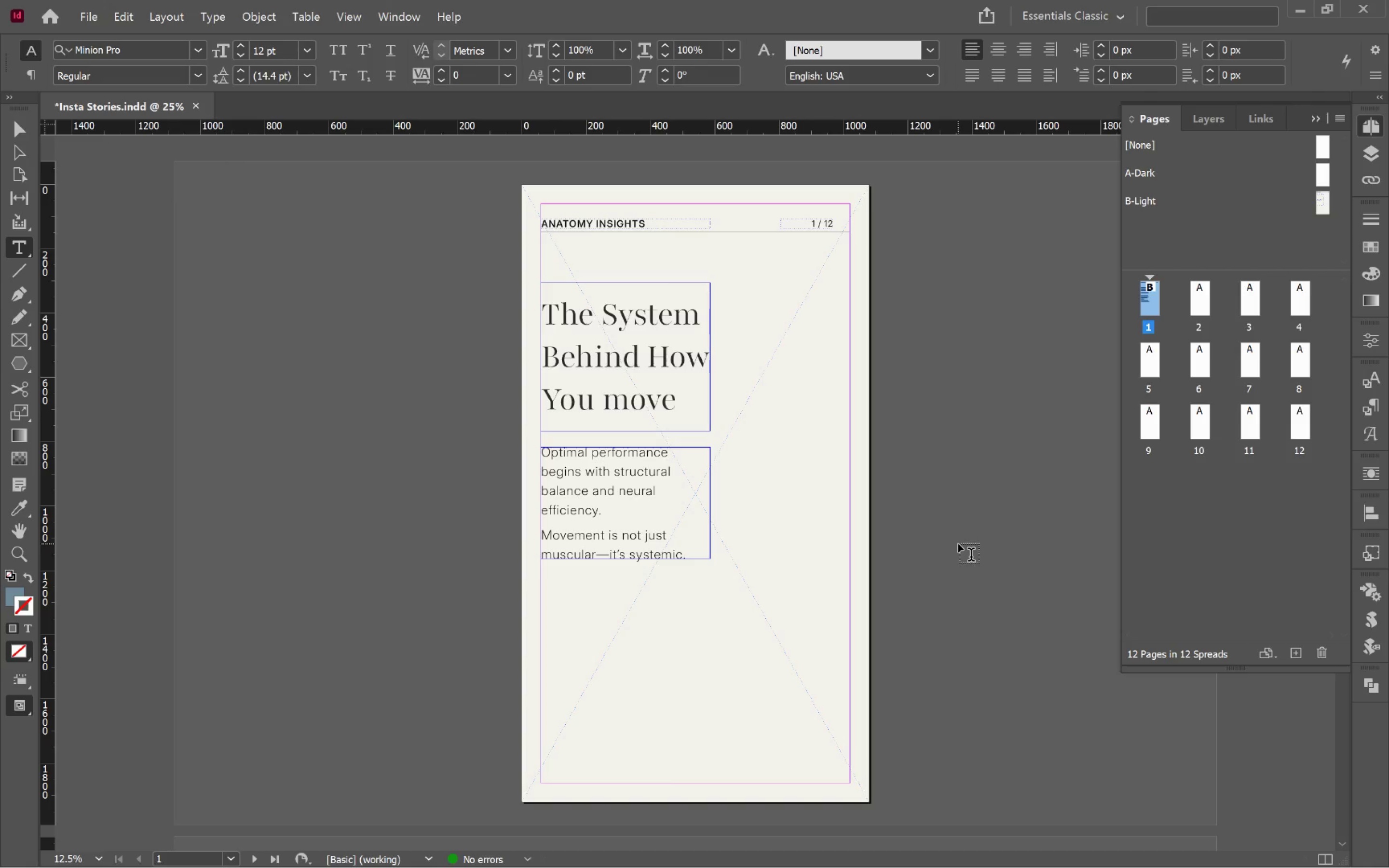 
key(V)